 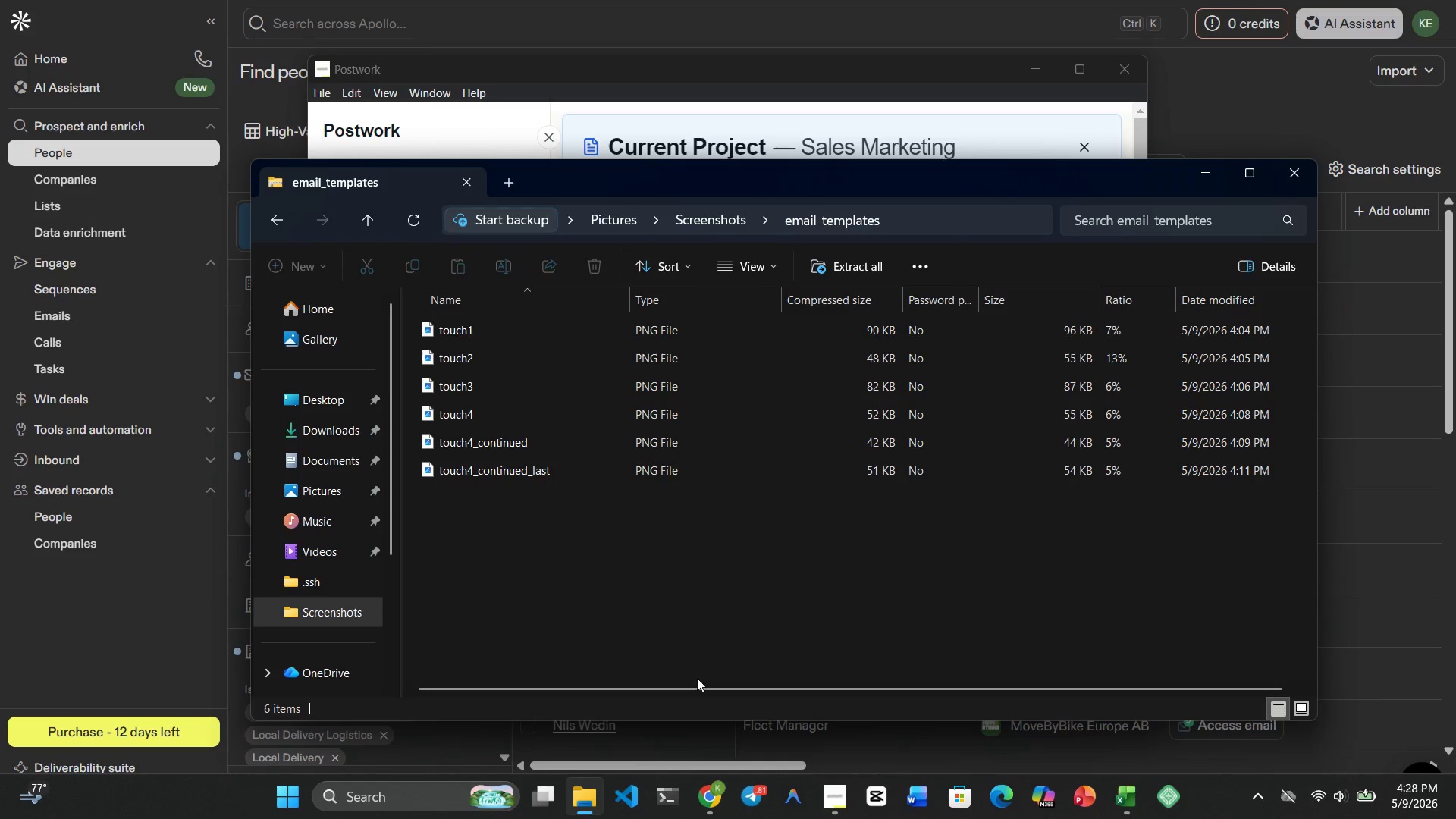 
scroll: coordinate [731, 407], scroll_direction: up, amount: 9.0
 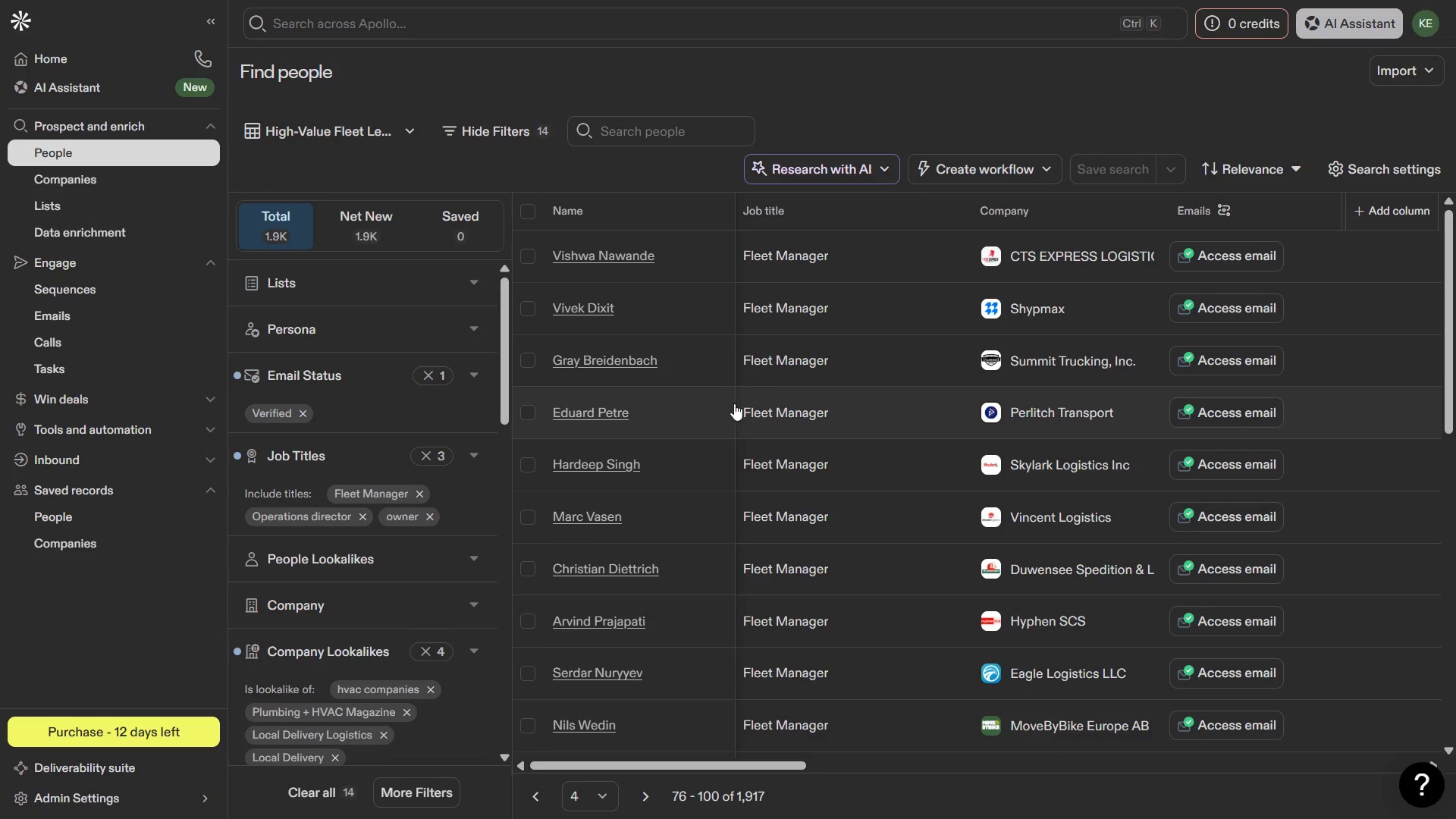 
scroll: coordinate [736, 419], scroll_direction: down, amount: 10.0
 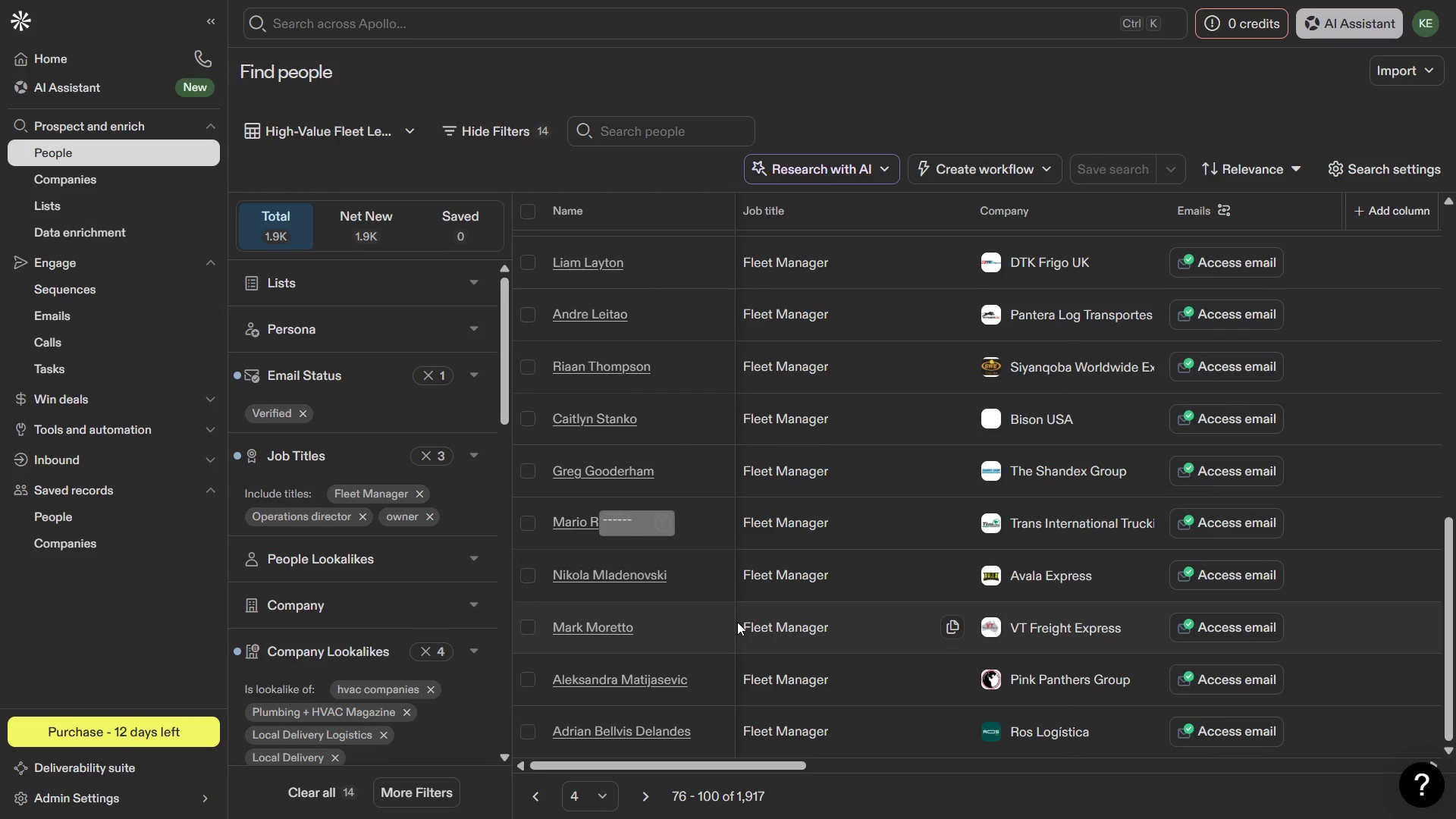 
key(Meta+MetaLeft)
 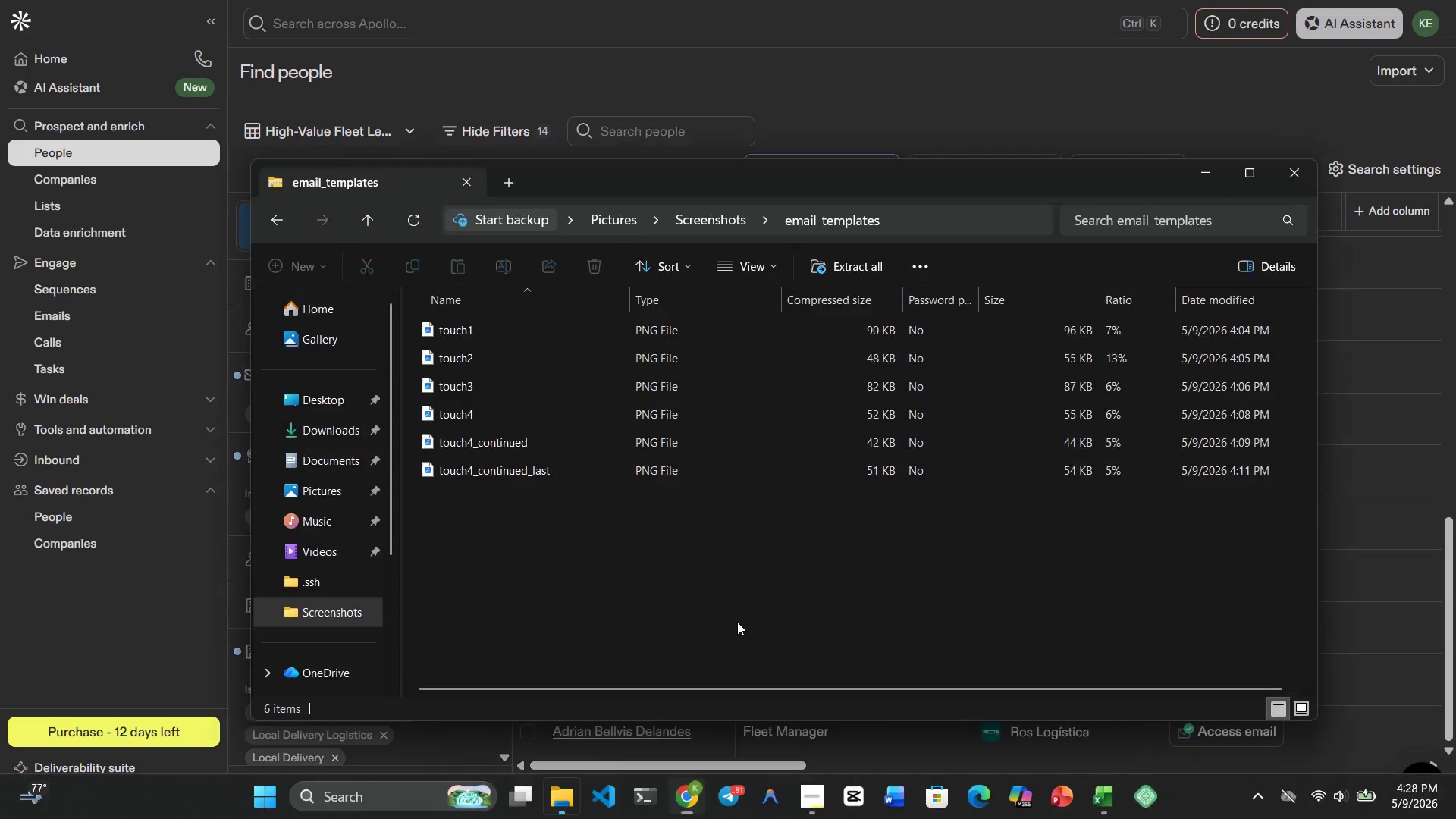 
key(Meta+1)
 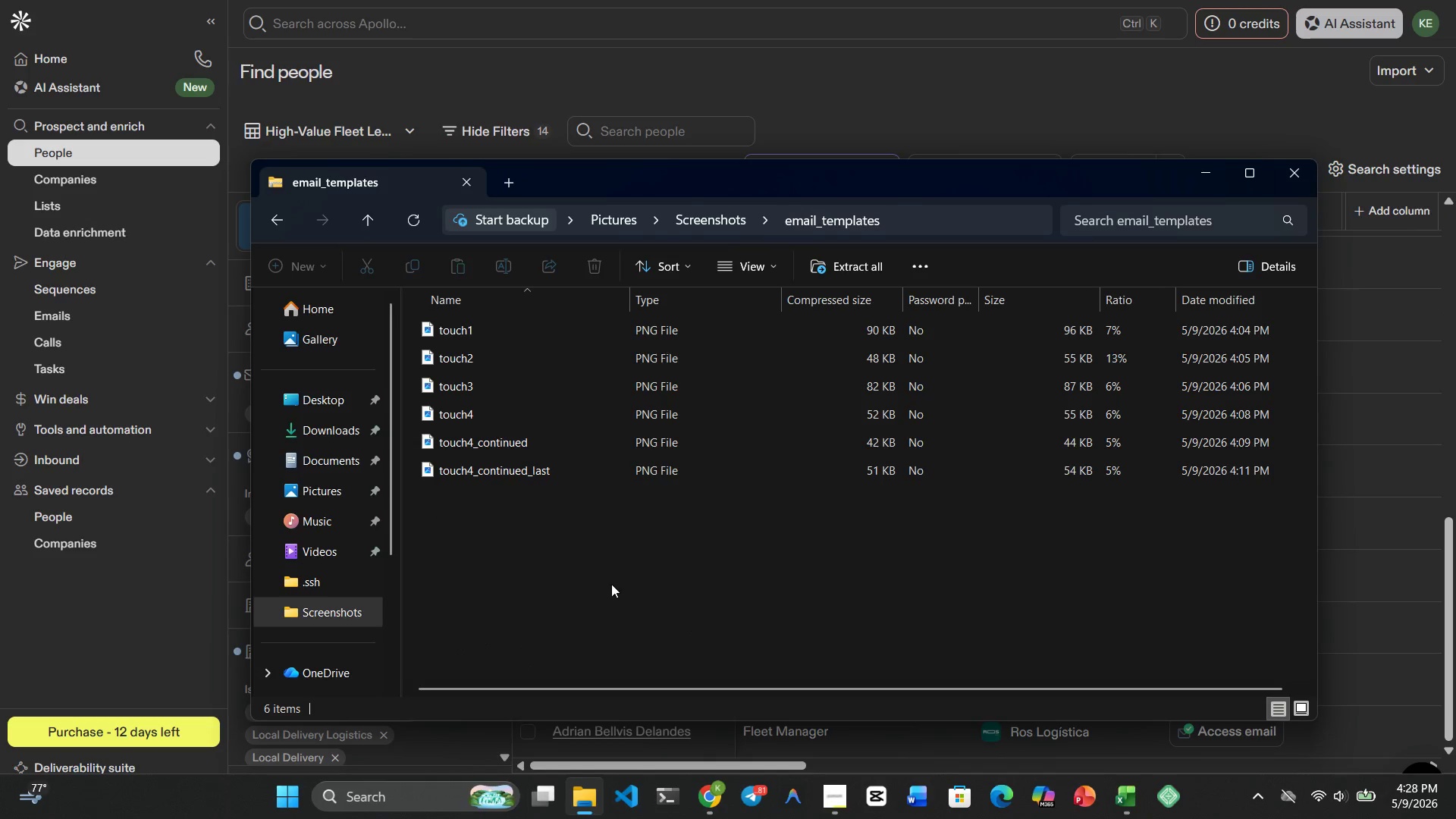 
scroll: coordinate [611, 584], scroll_direction: up, amount: 6.0
 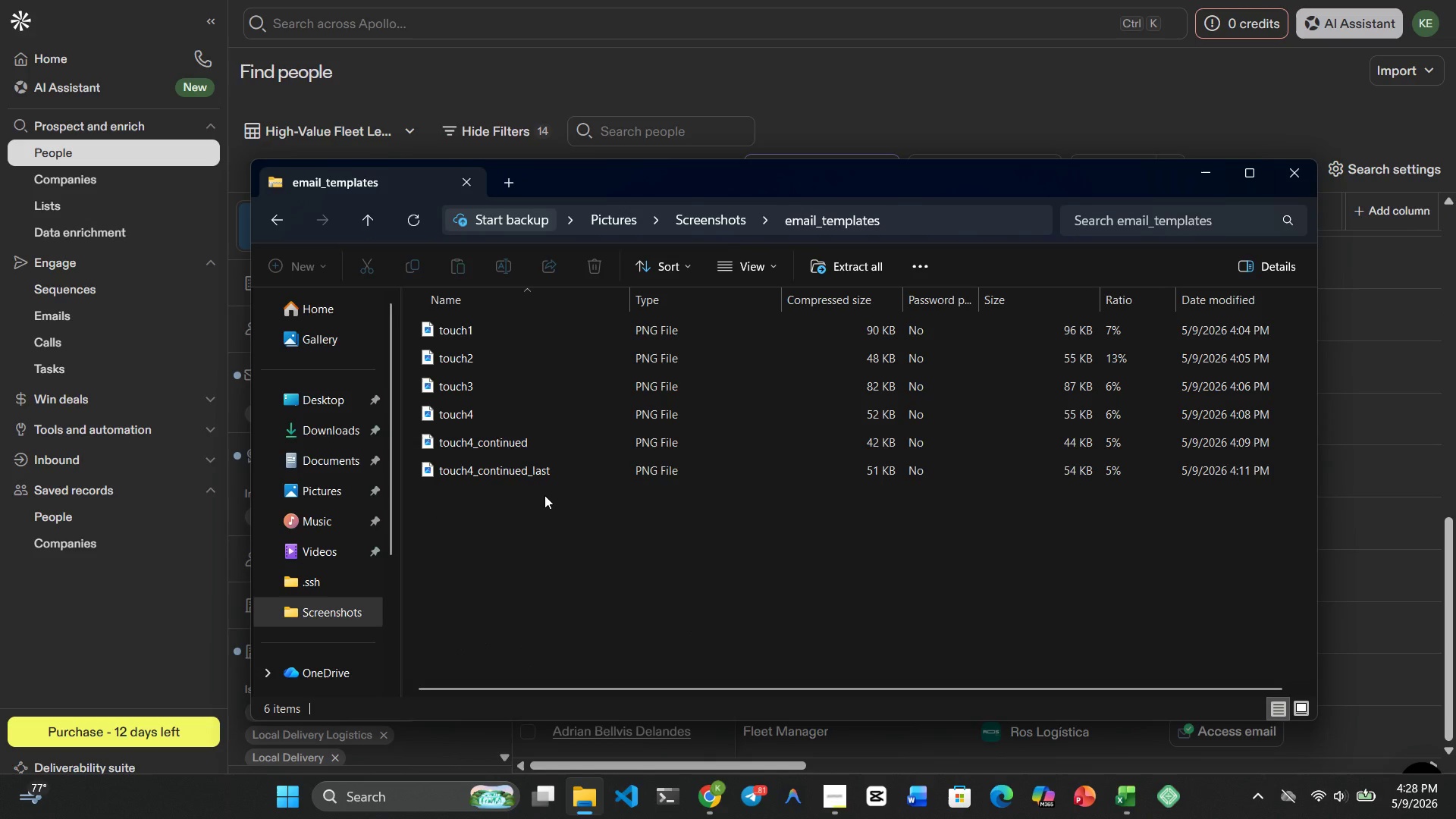 
wait(5.72)
 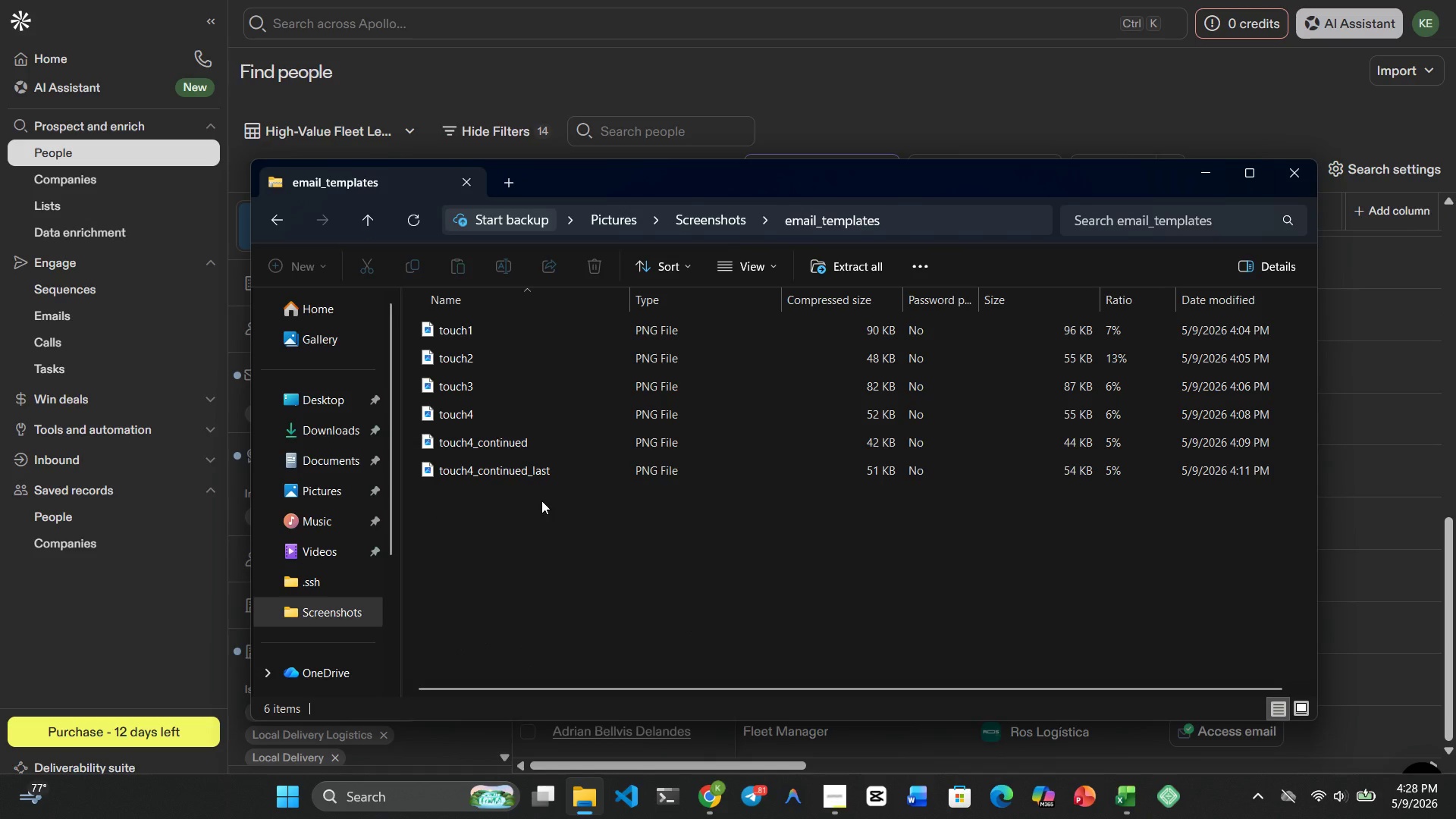 
scroll: coordinate [484, 479], scroll_direction: up, amount: 5.0
 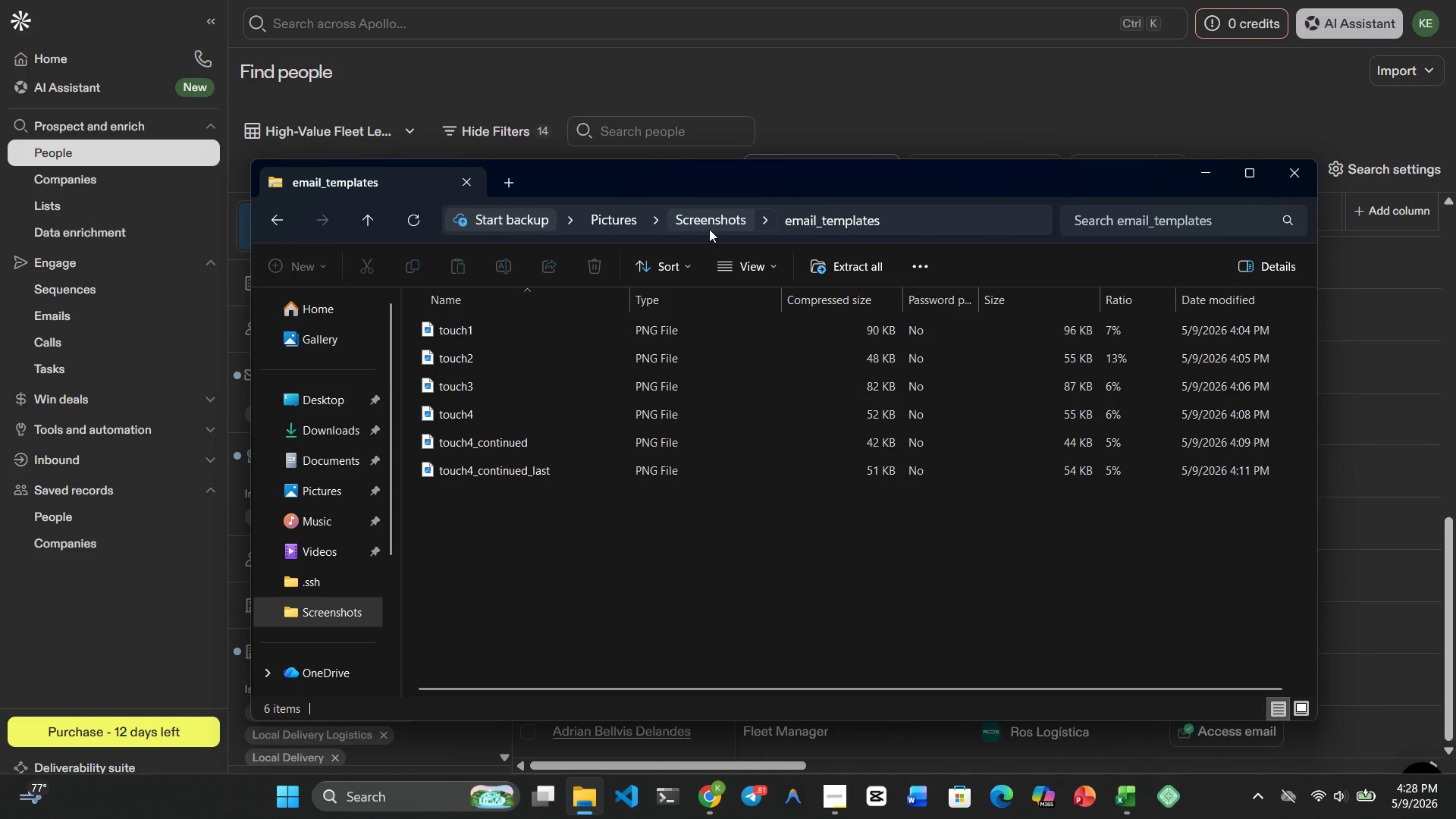 
left_click([709, 229])
 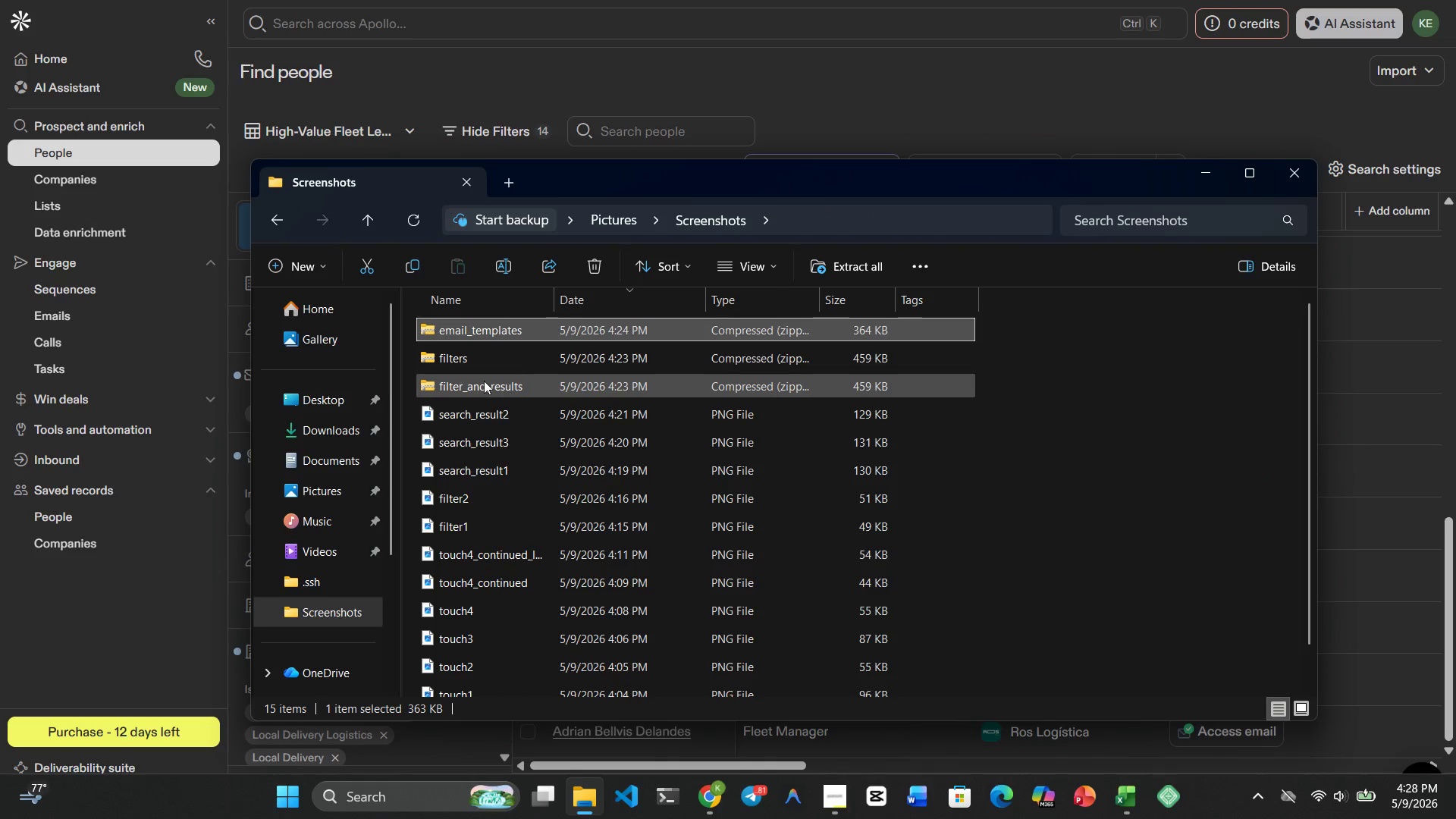 
left_click([484, 381])